 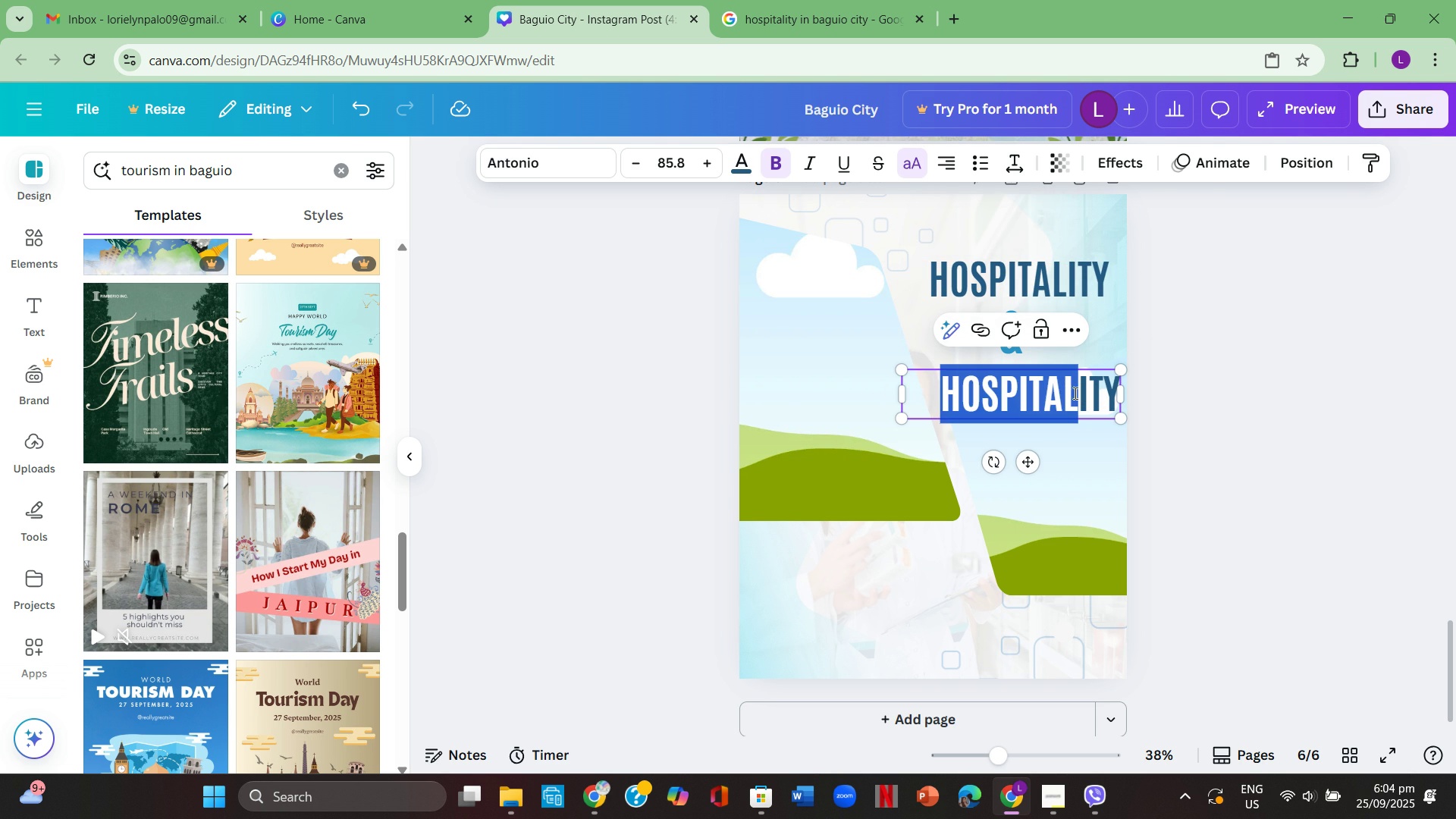 
key(Backspace)
 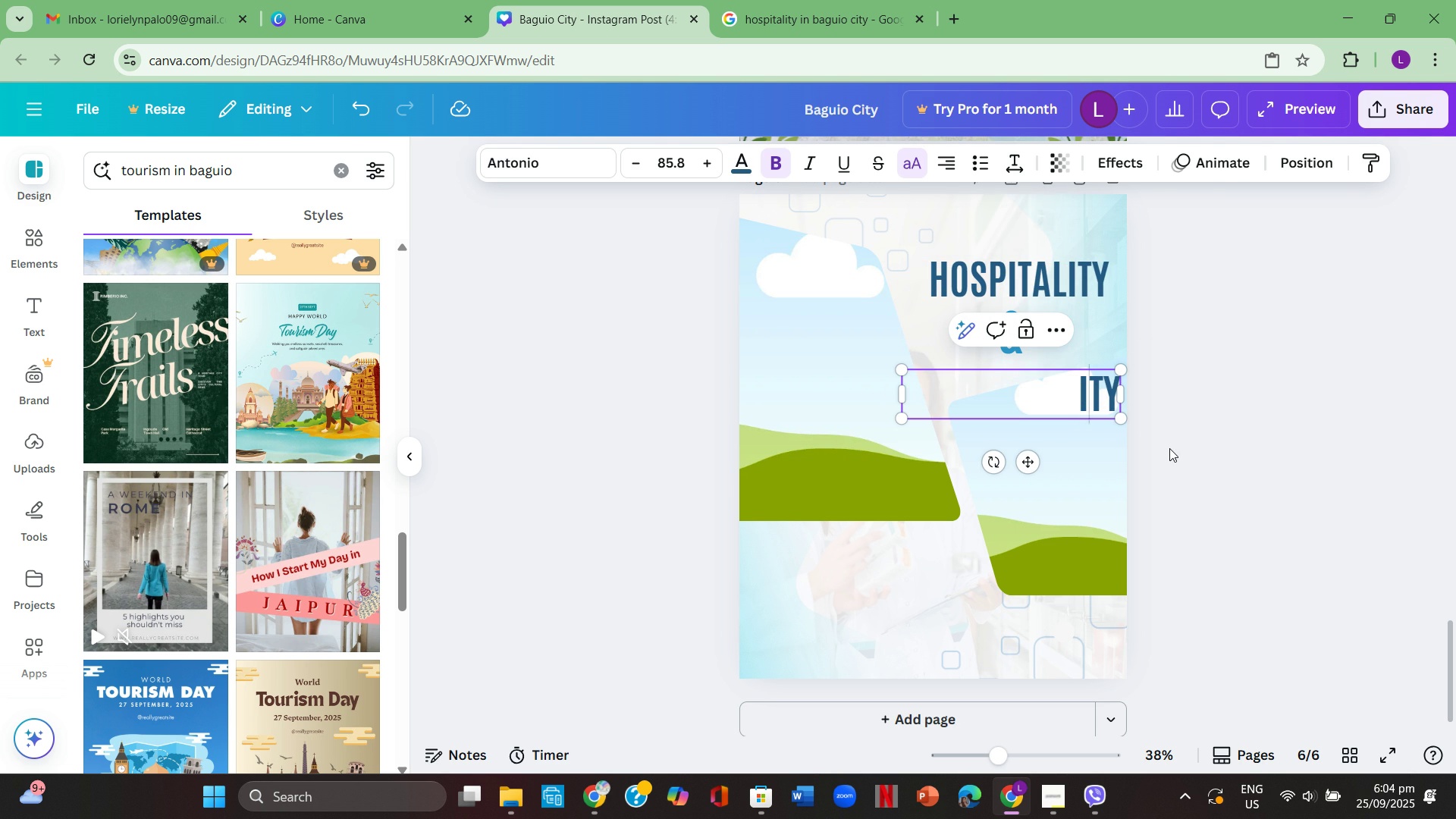 
key(ArrowRight)
 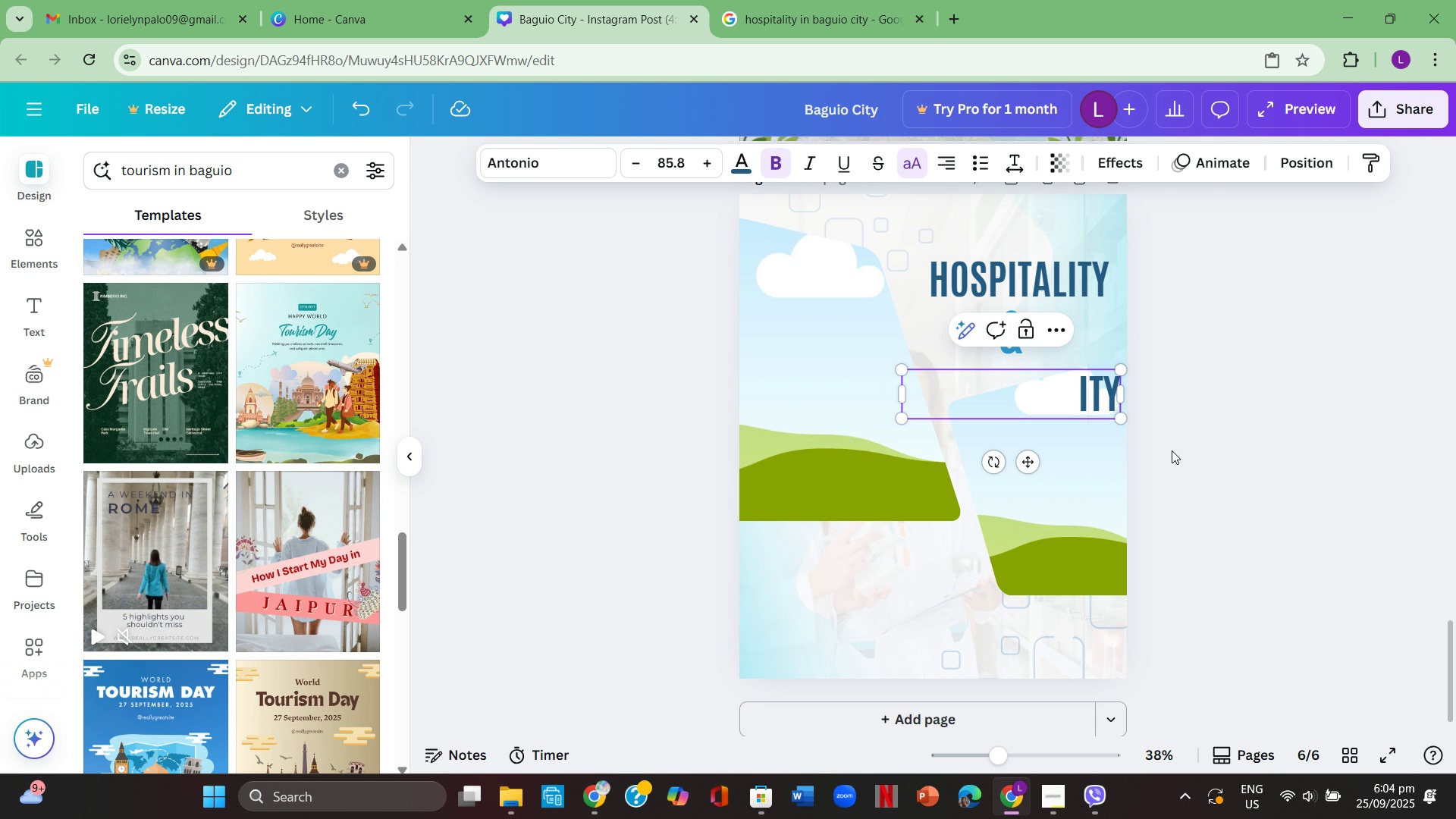 
key(ArrowRight)
 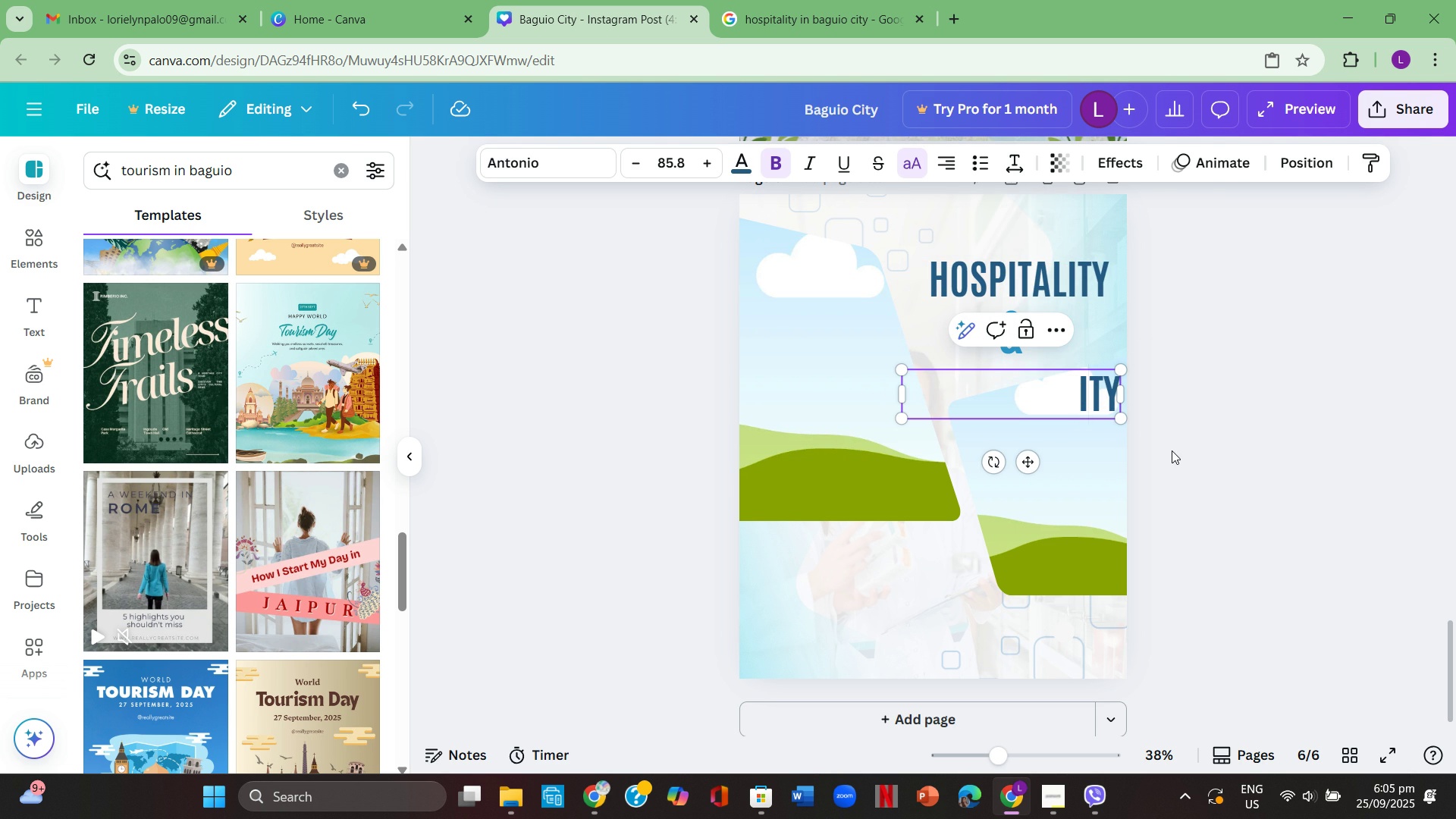 
key(ArrowRight)
 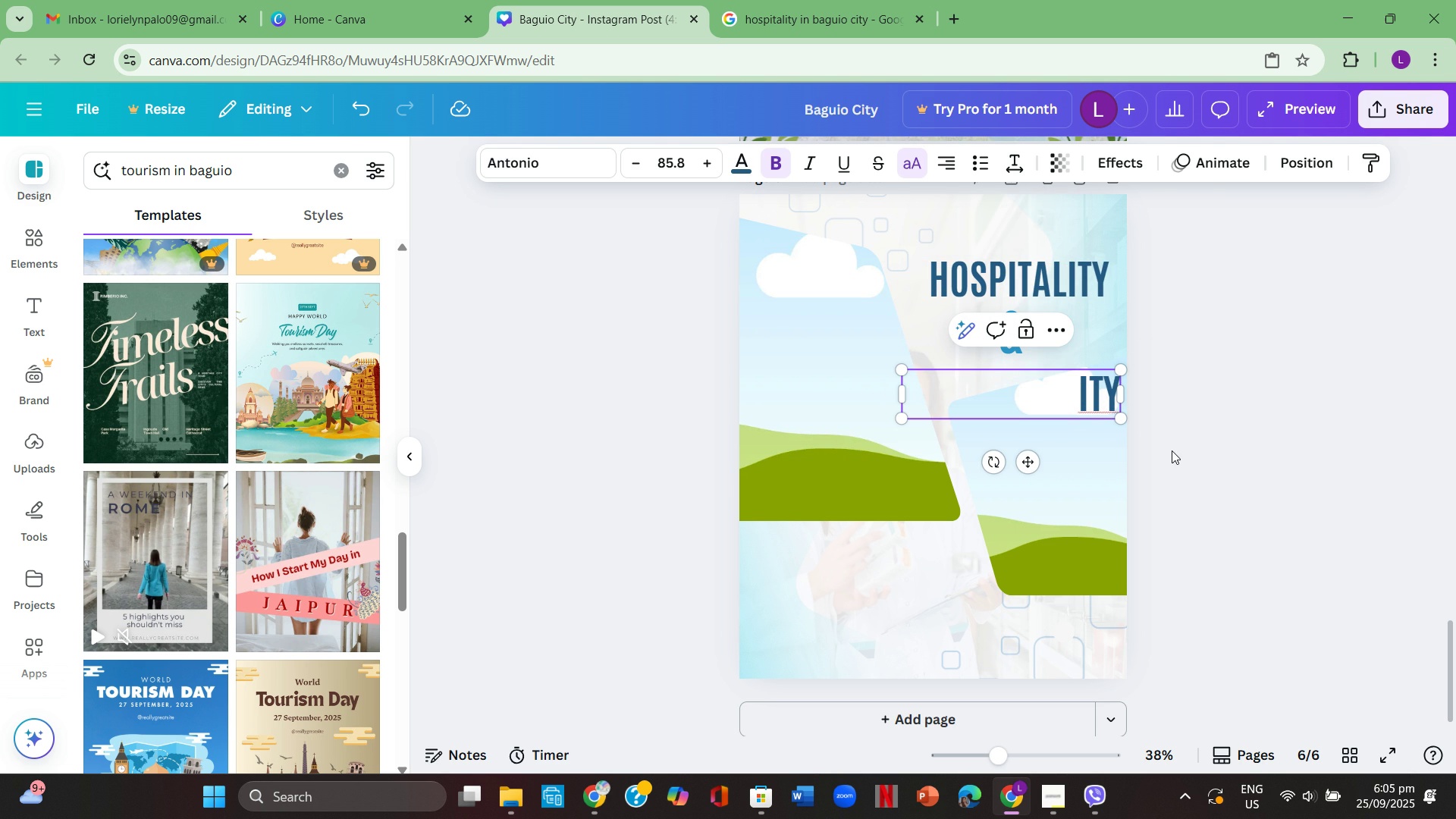 
key(Backspace)
key(Backspace)
key(Backspace)
type(Tourism )
 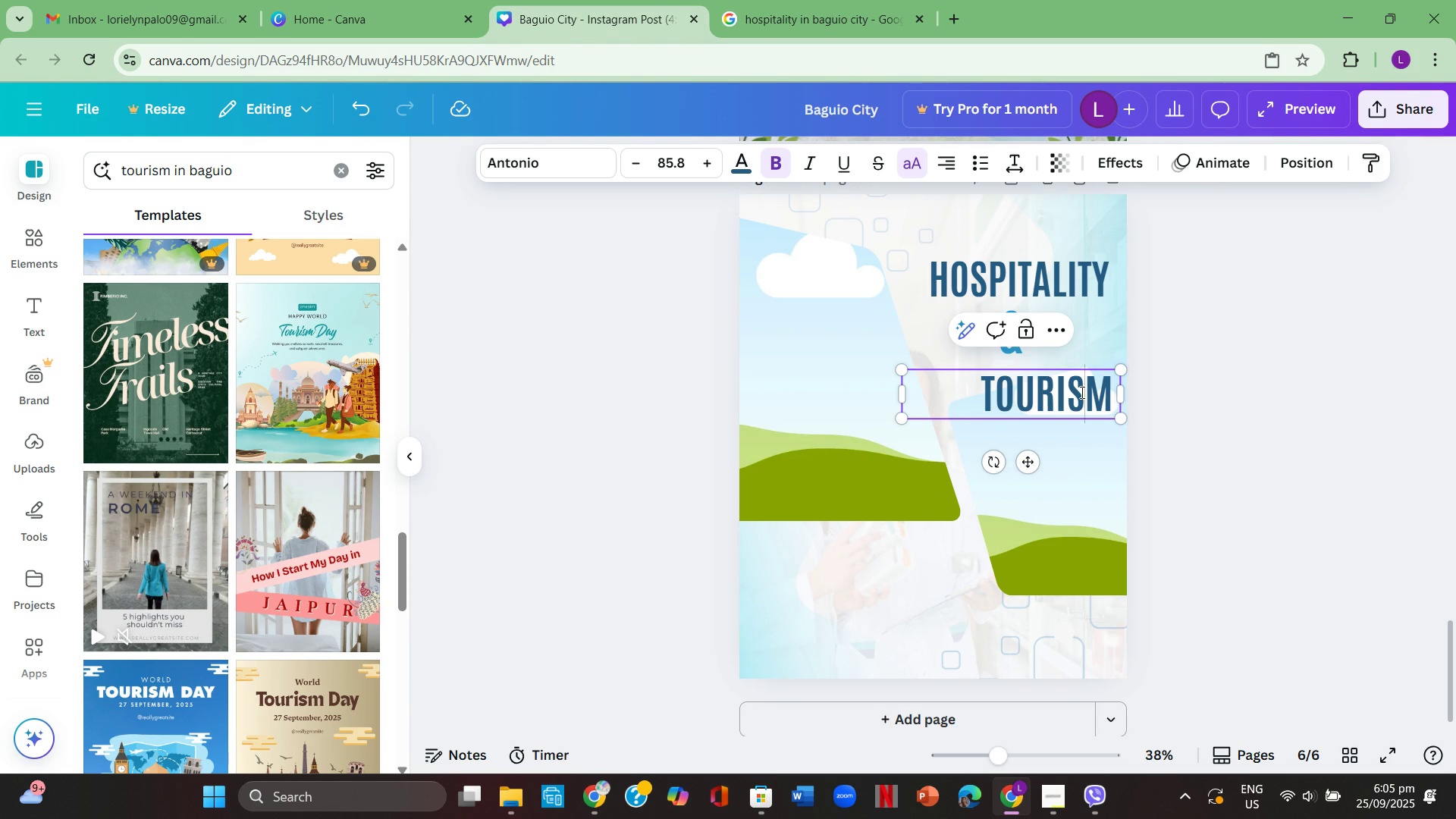 
double_click([1261, 419])
 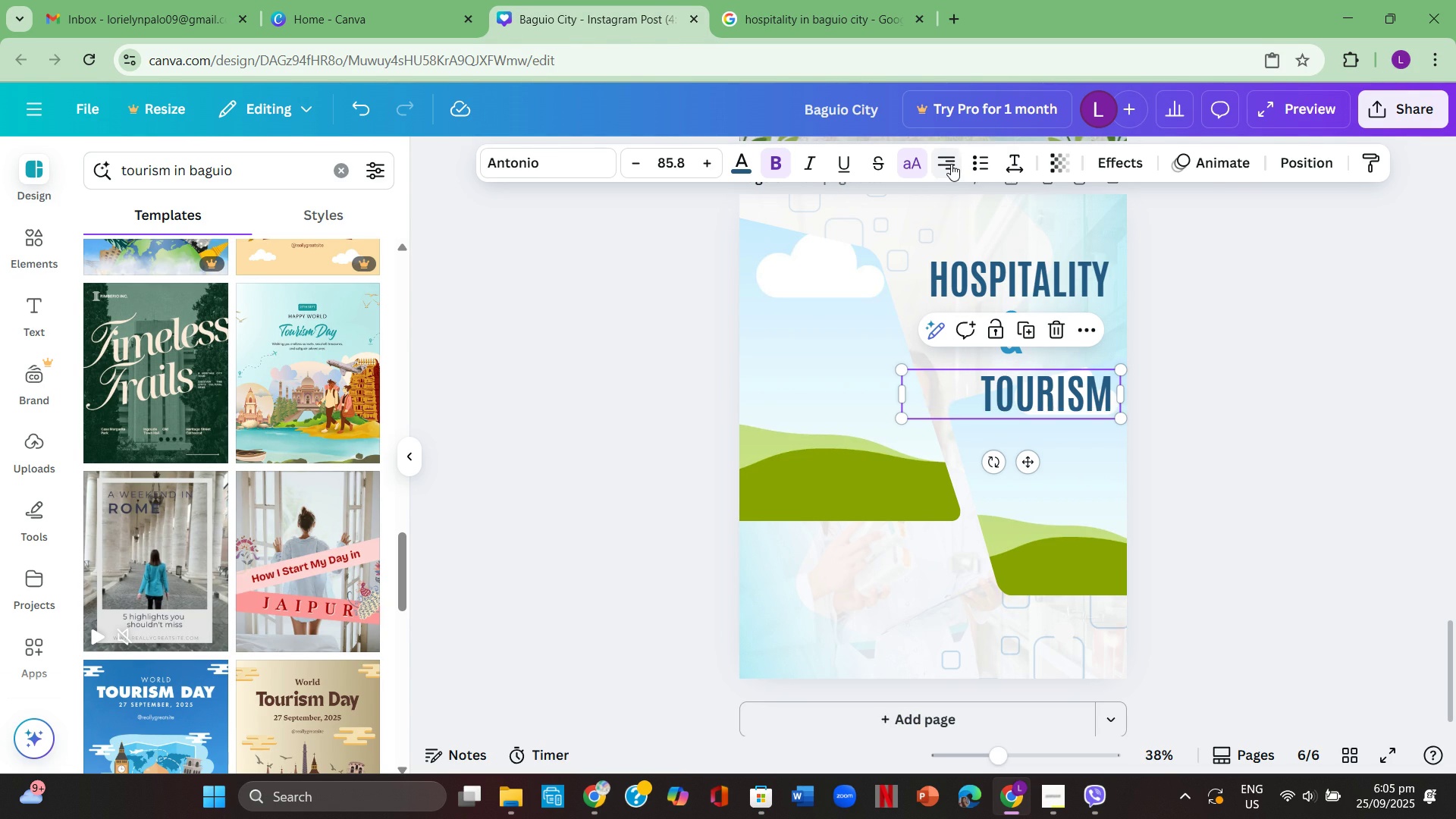 
left_click([951, 164])
 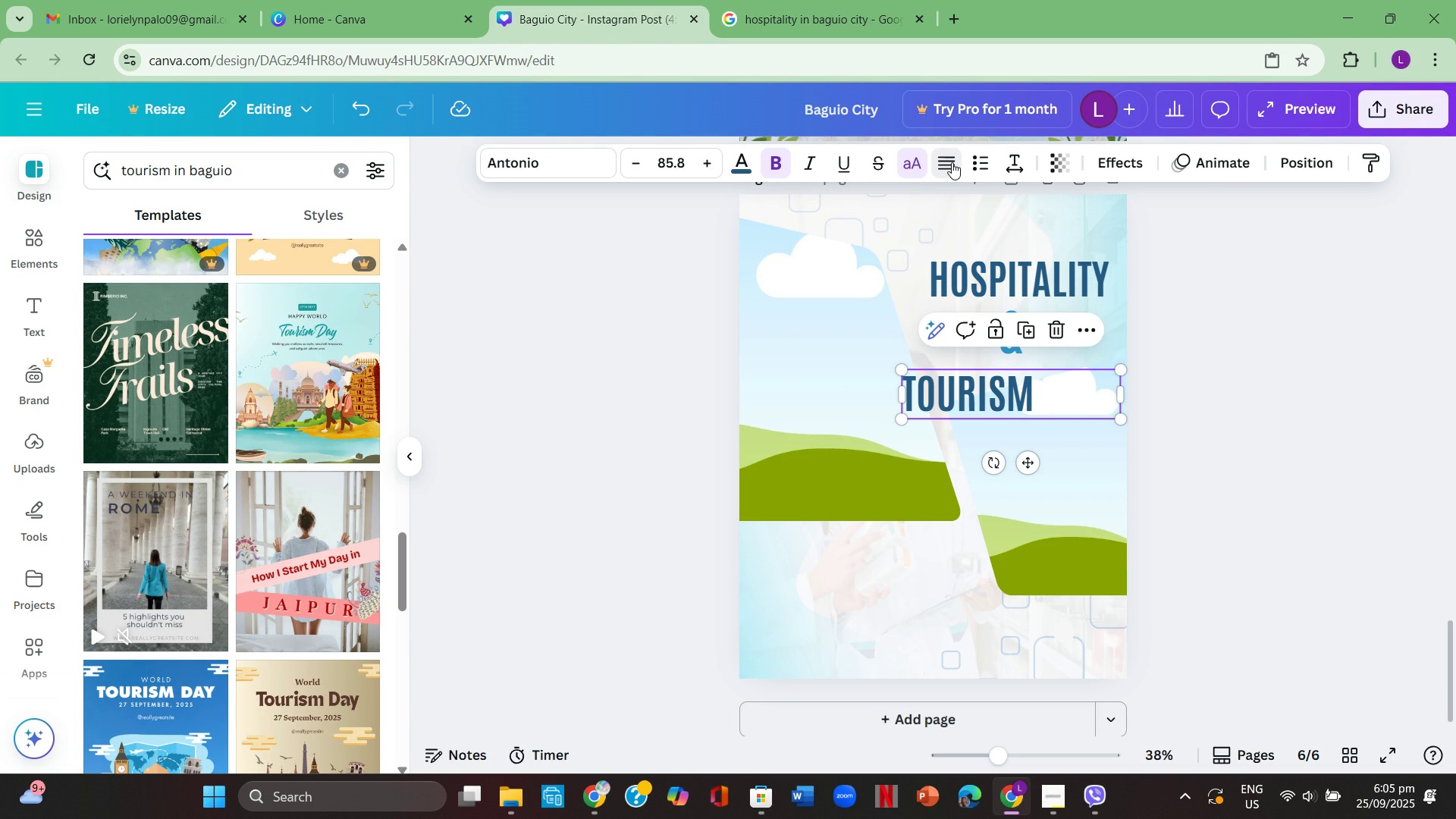 
left_click([952, 162])
 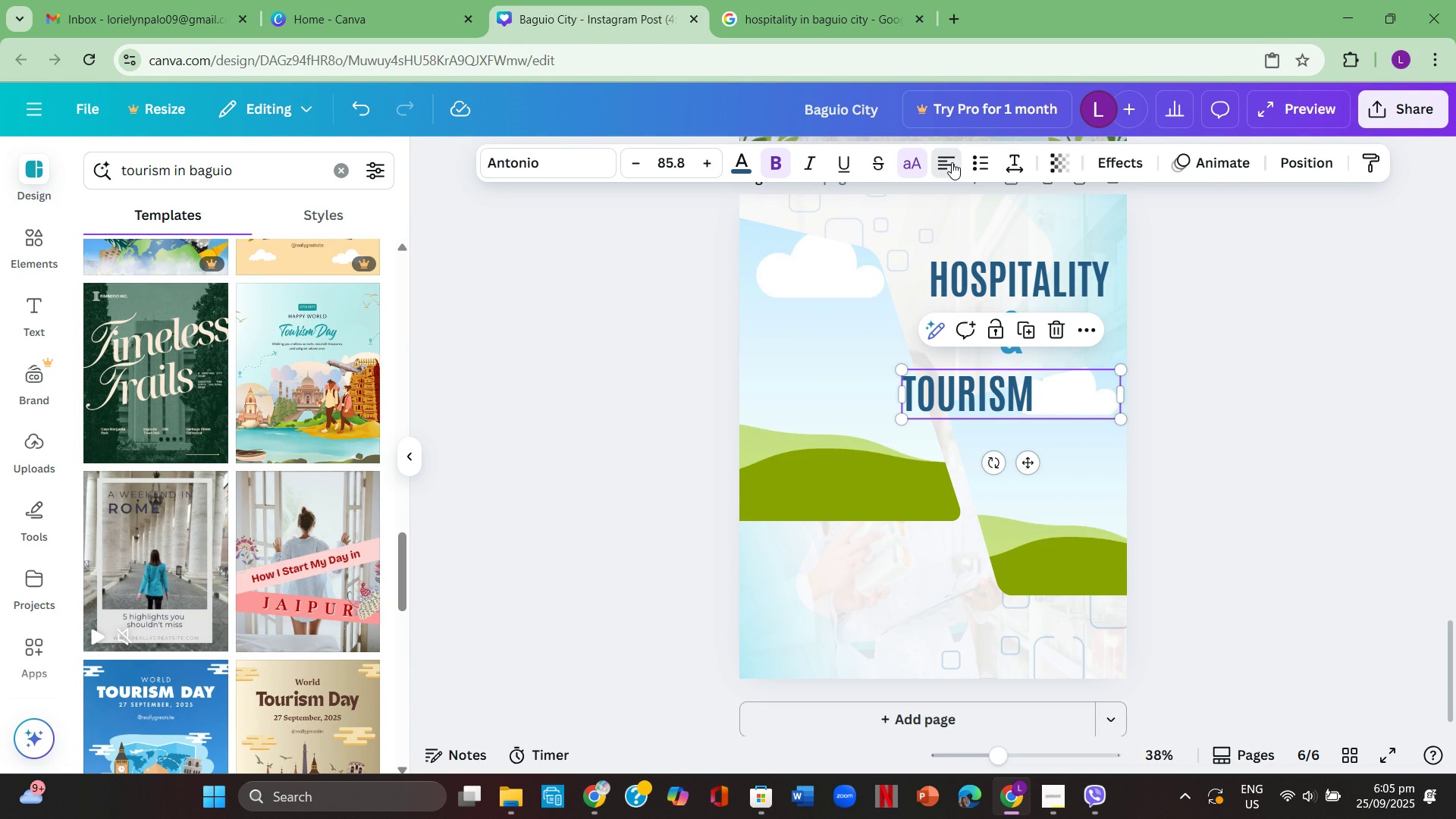 
left_click([952, 162])
 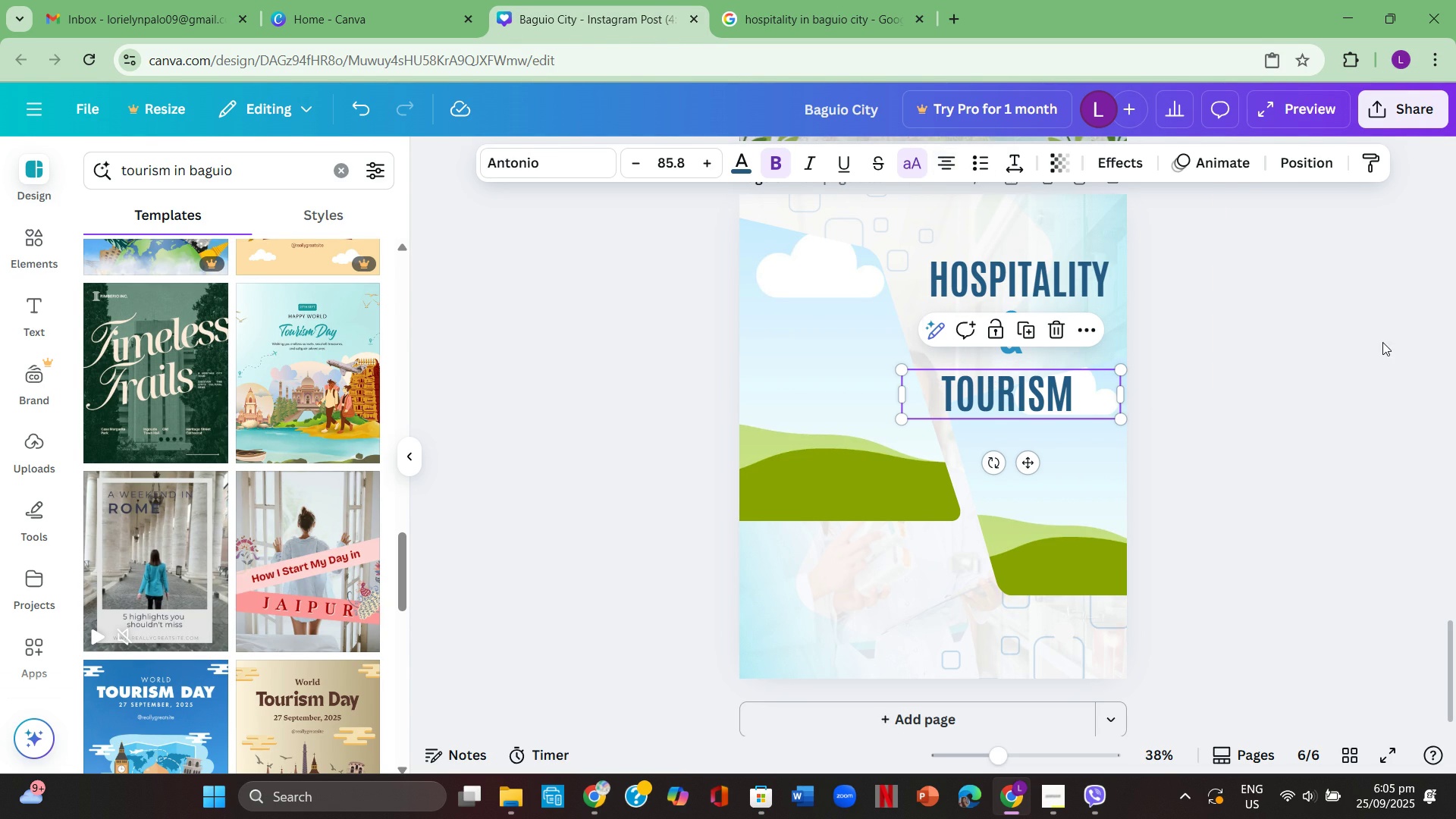 
left_click([1382, 342])